 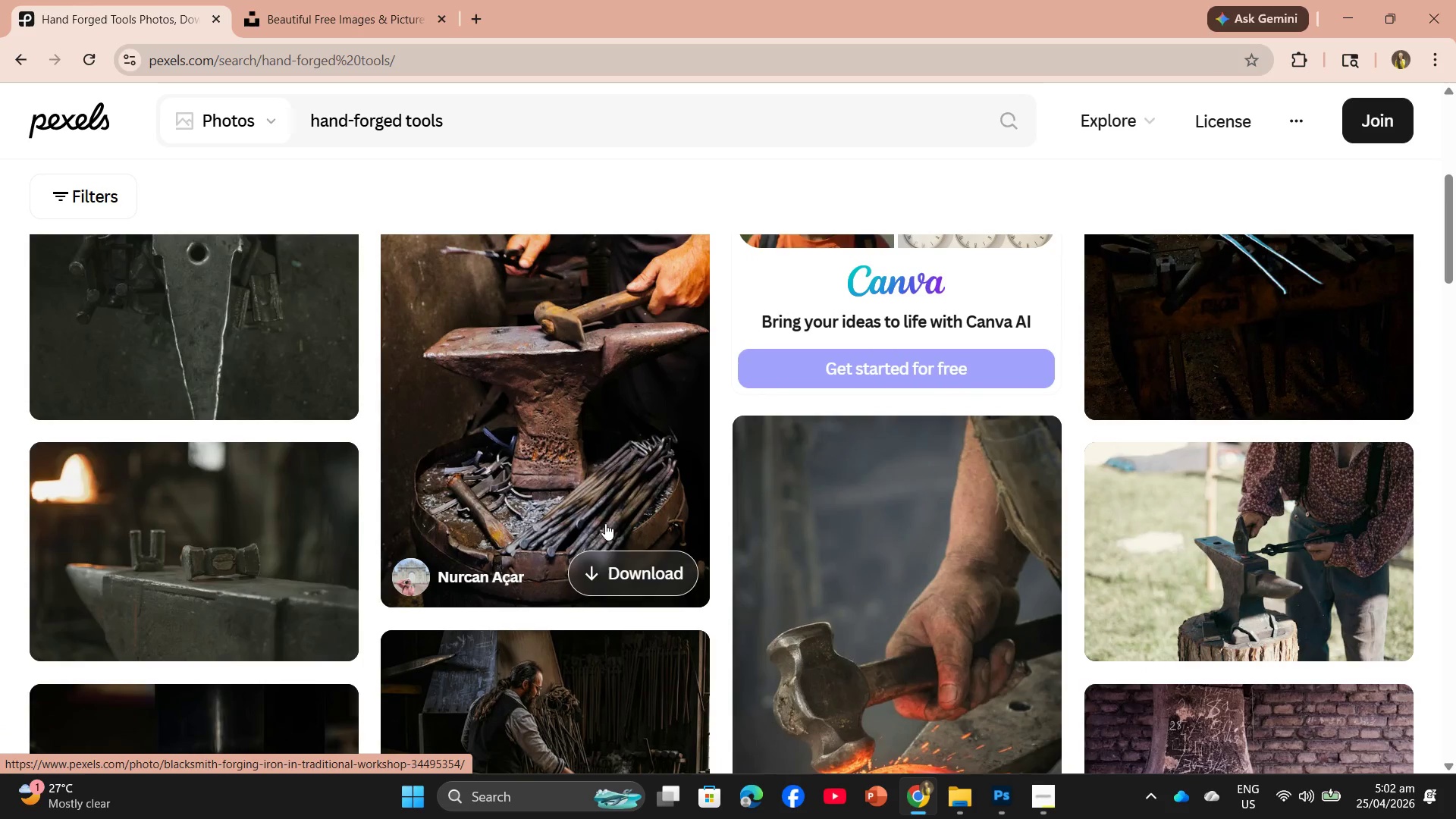 
scroll: coordinate [591, 461], scroll_direction: down, amount: 2.0
 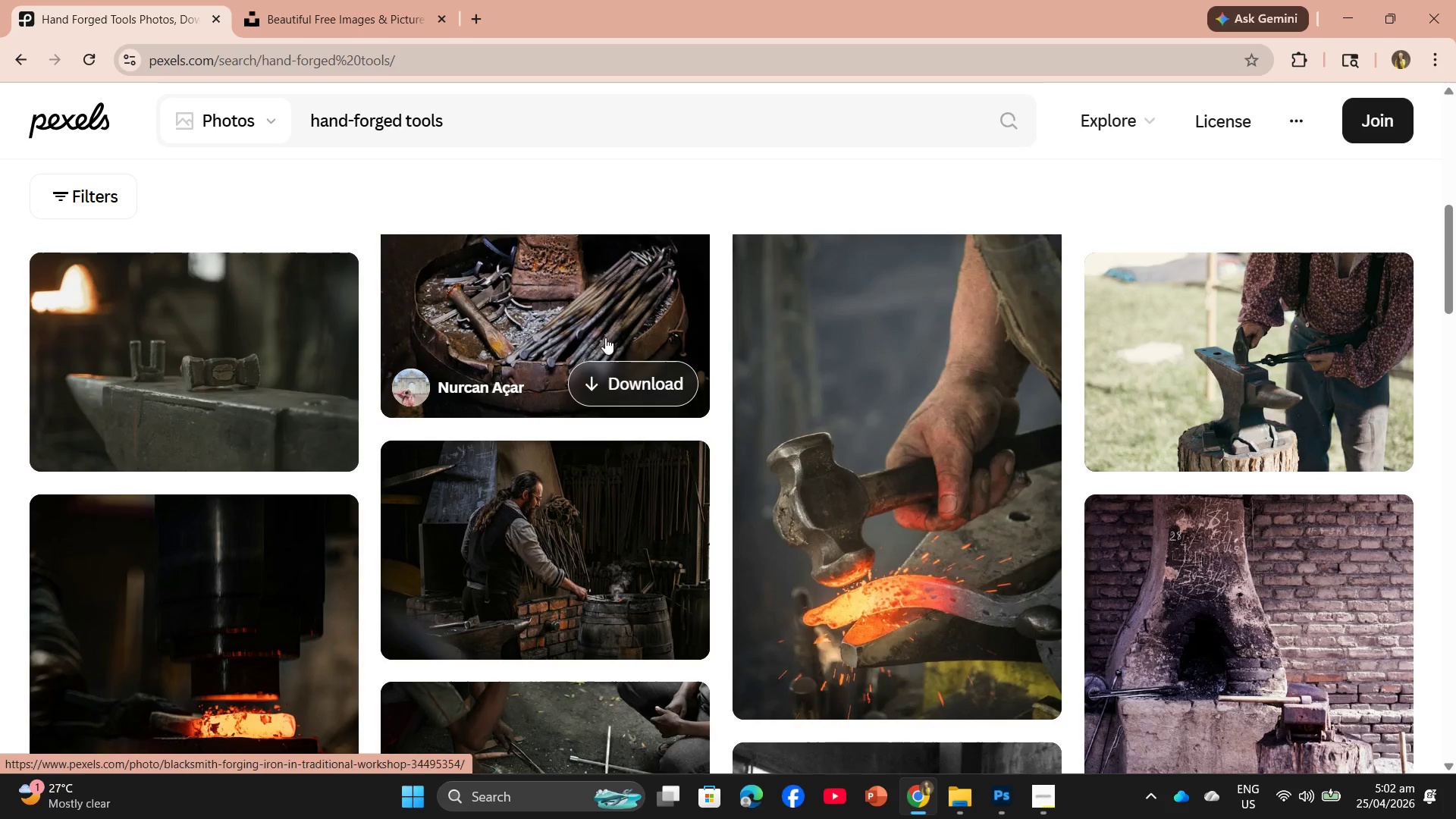 
left_click([604, 372])
 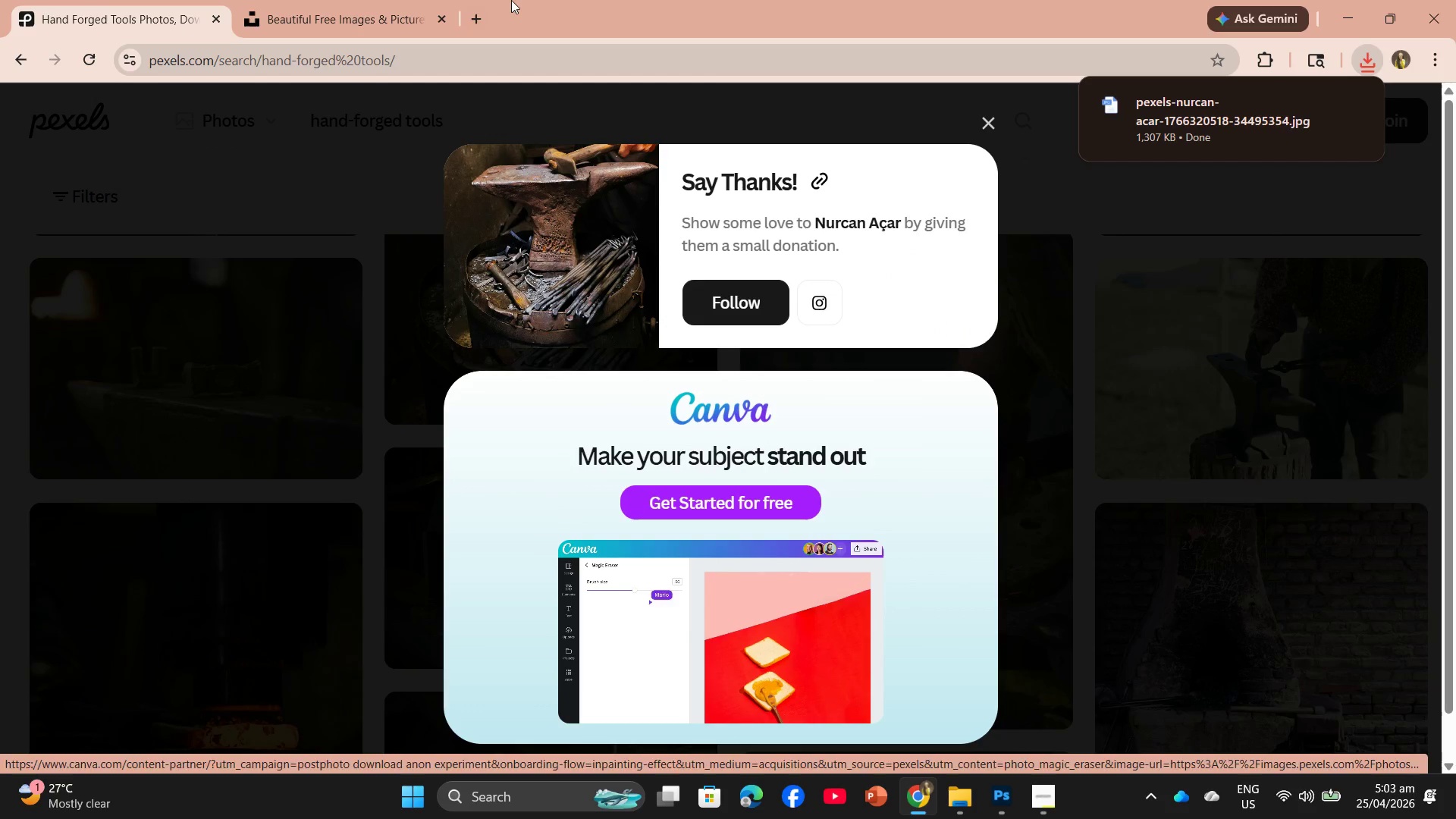 
left_click([1011, 116])
 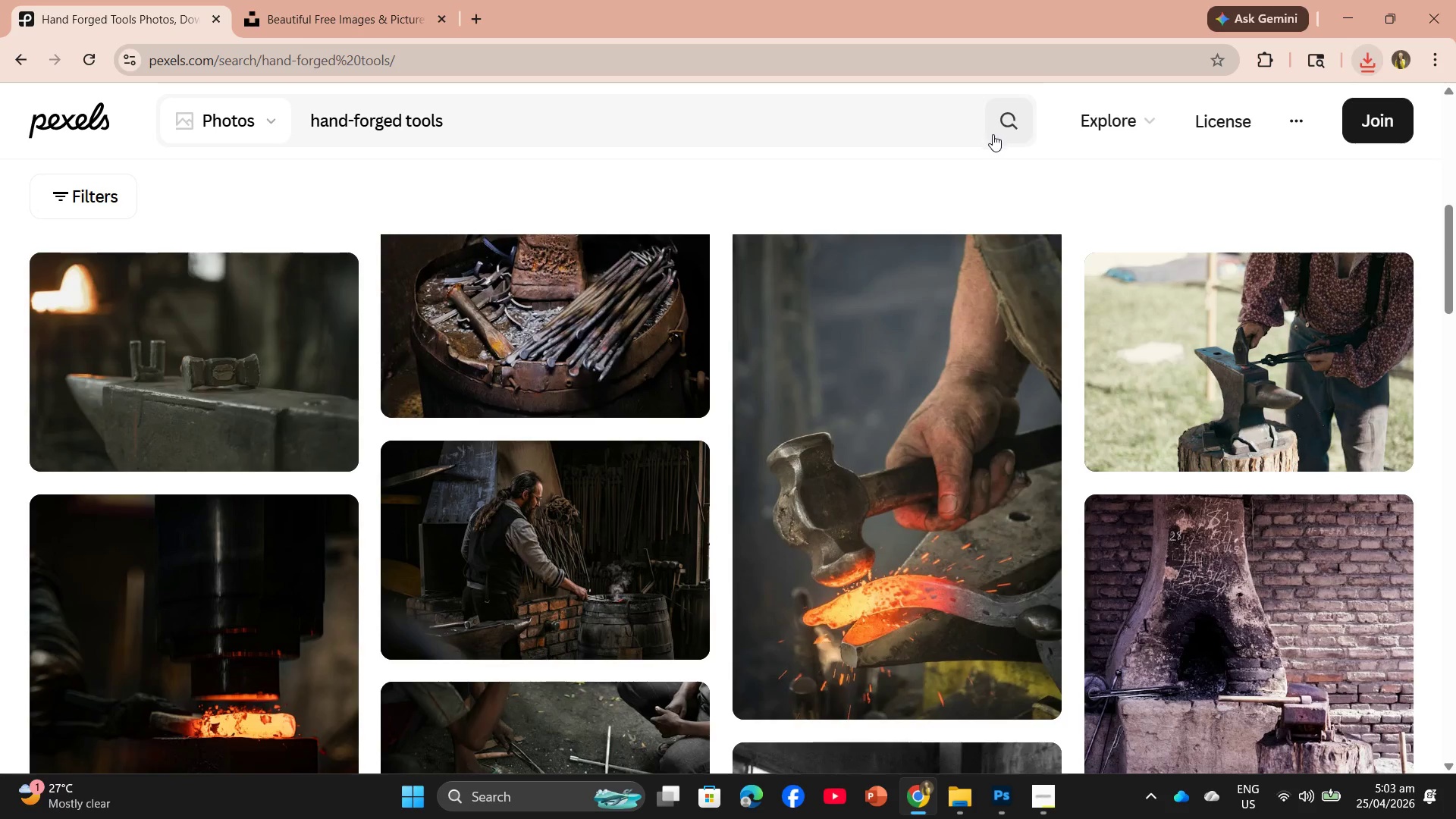 
scroll: coordinate [634, 396], scroll_direction: up, amount: 5.0
 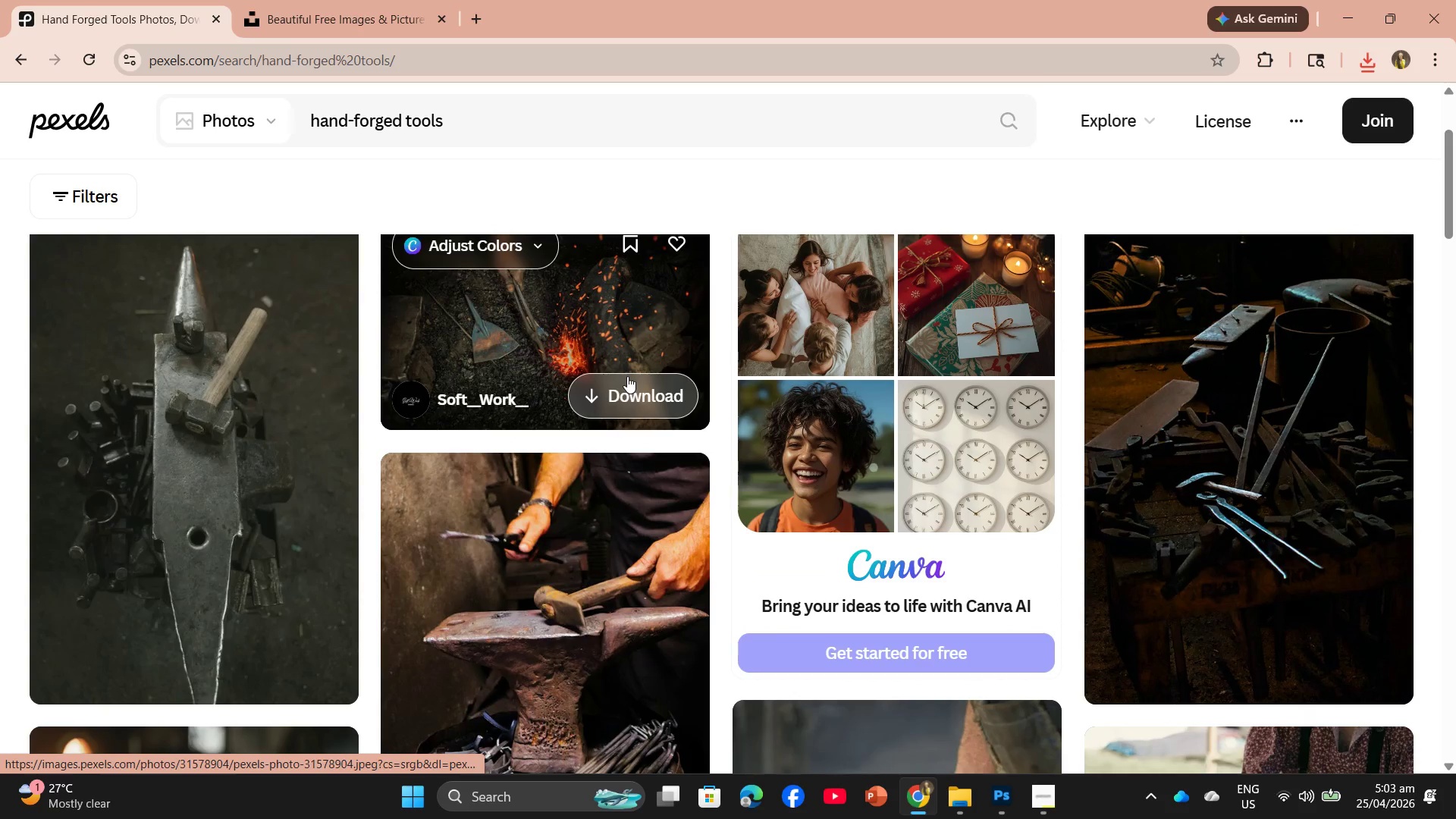 
left_click([627, 376])
 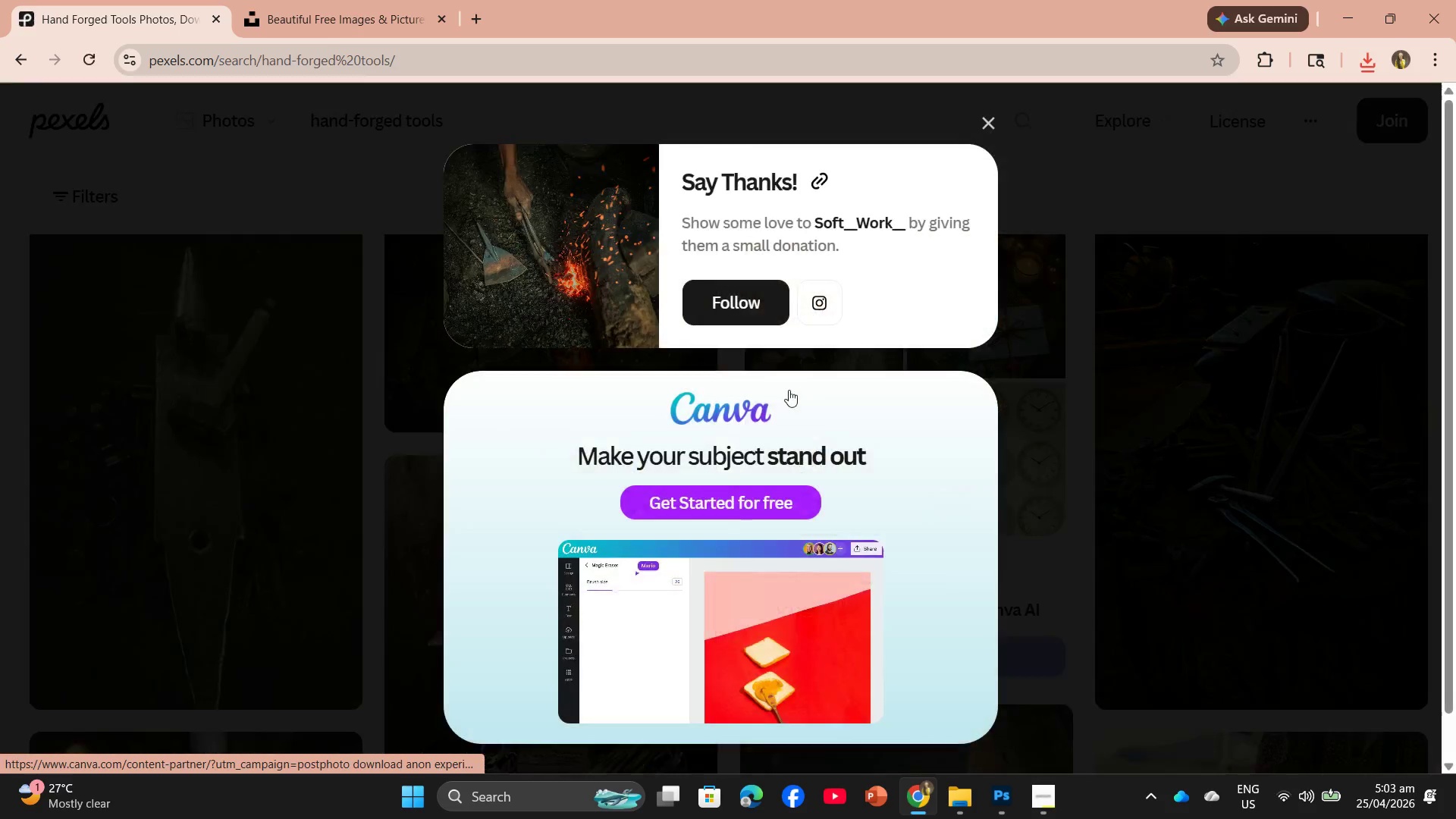 
scroll: coordinate [796, 391], scroll_direction: down, amount: 6.0
 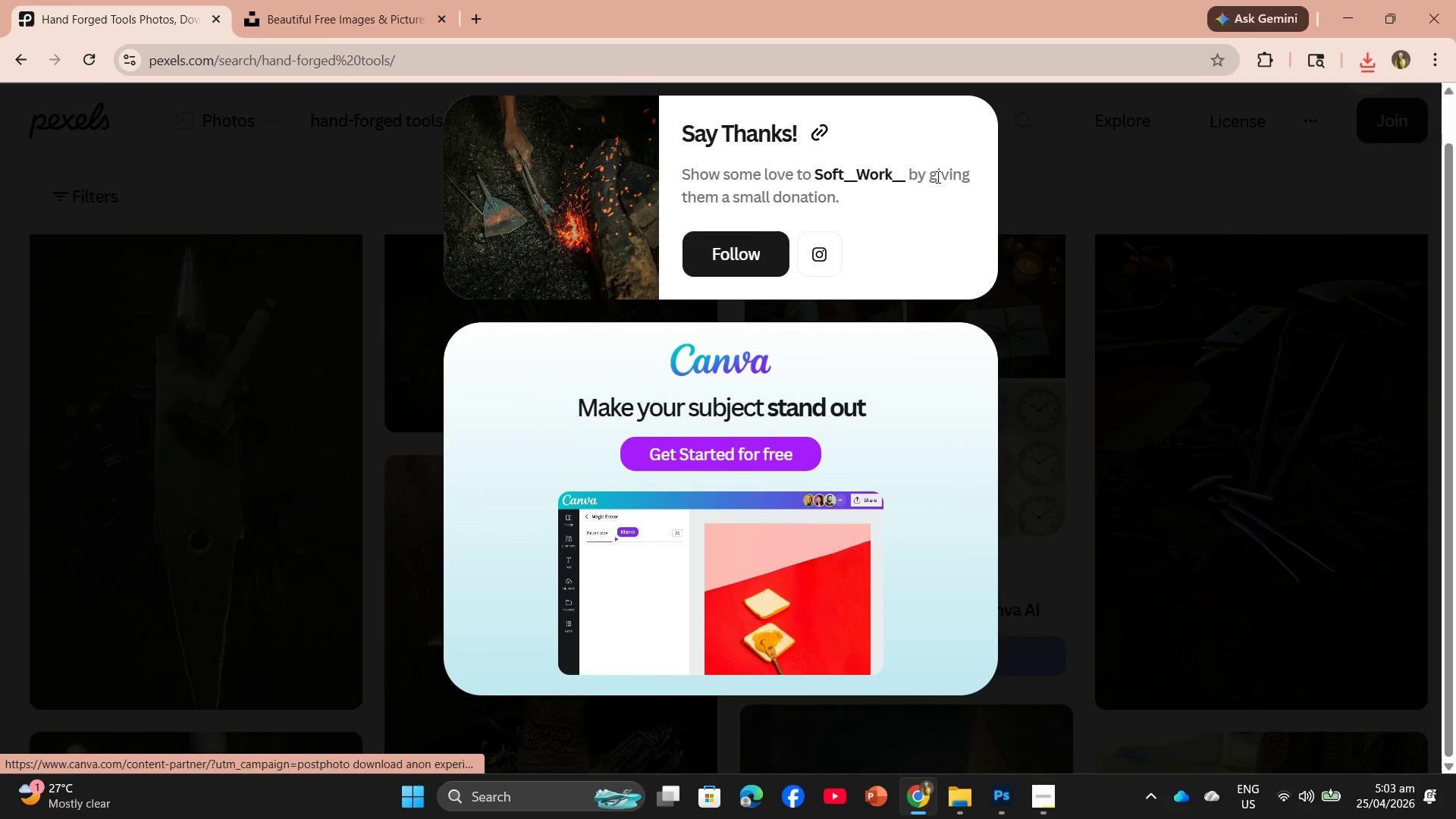 
left_click([993, 119])
 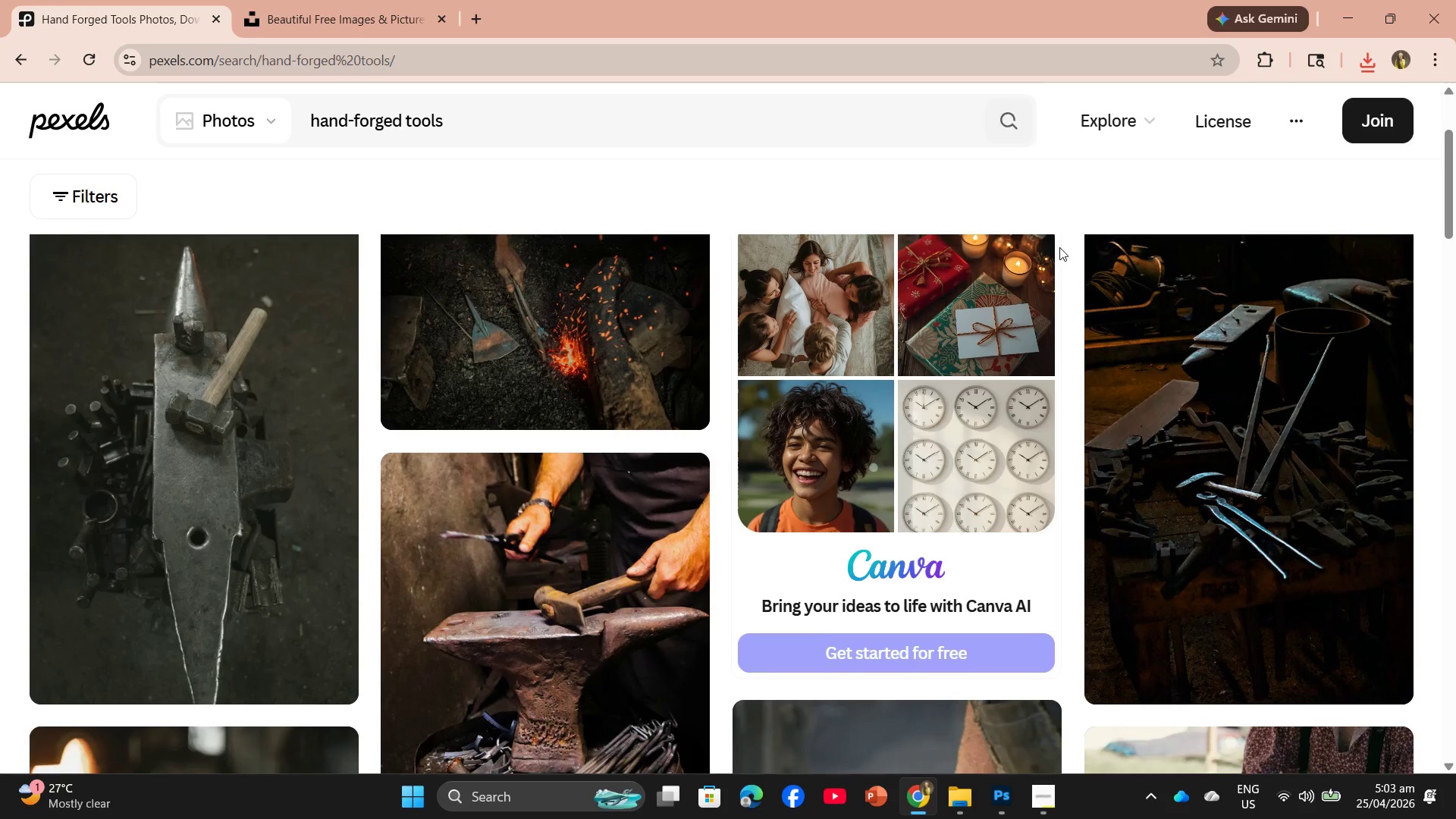 
scroll: coordinate [978, 175], scroll_direction: up, amount: 4.0
 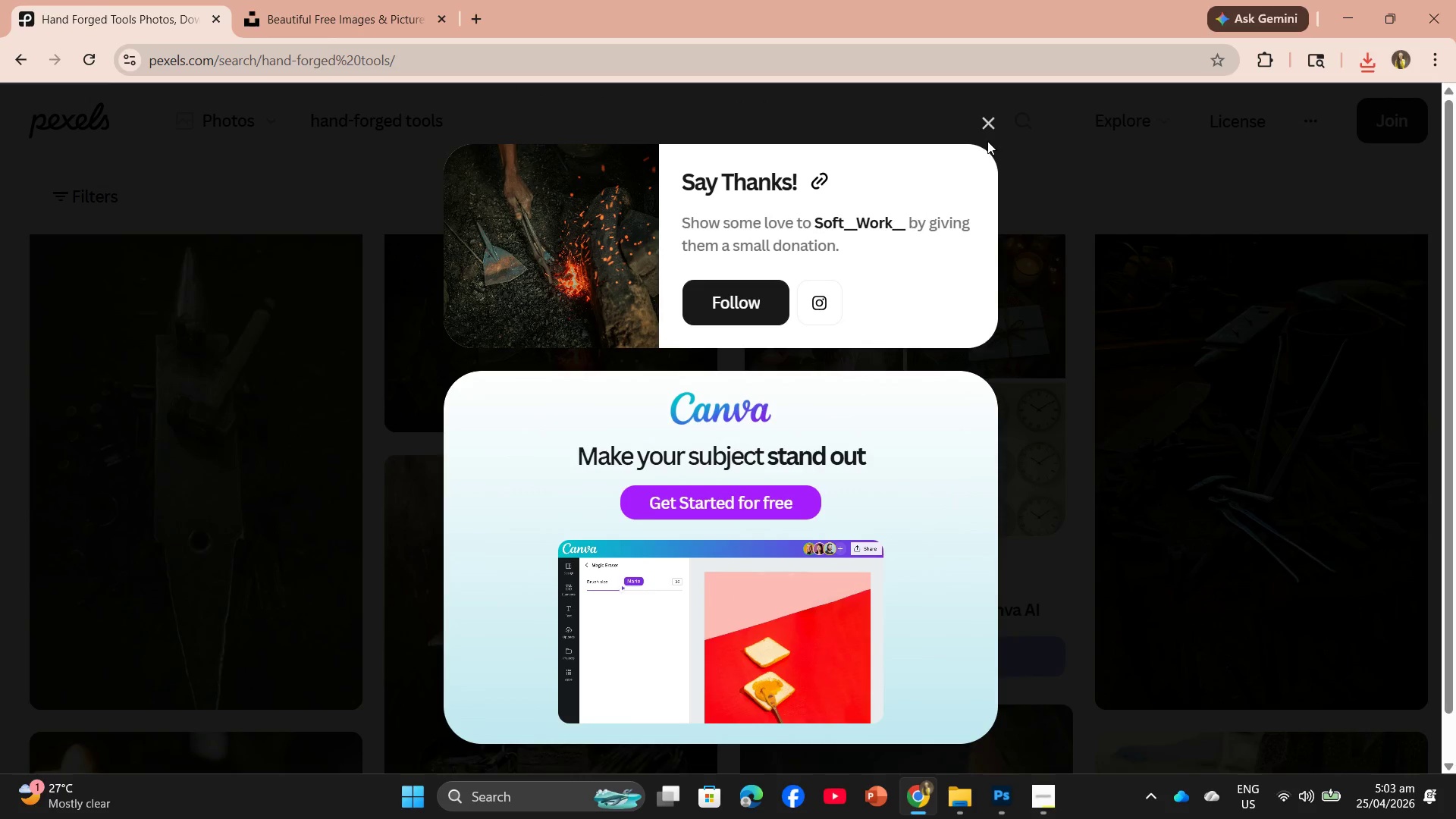 
scroll: coordinate [937, 428], scroll_direction: down, amount: 23.0
 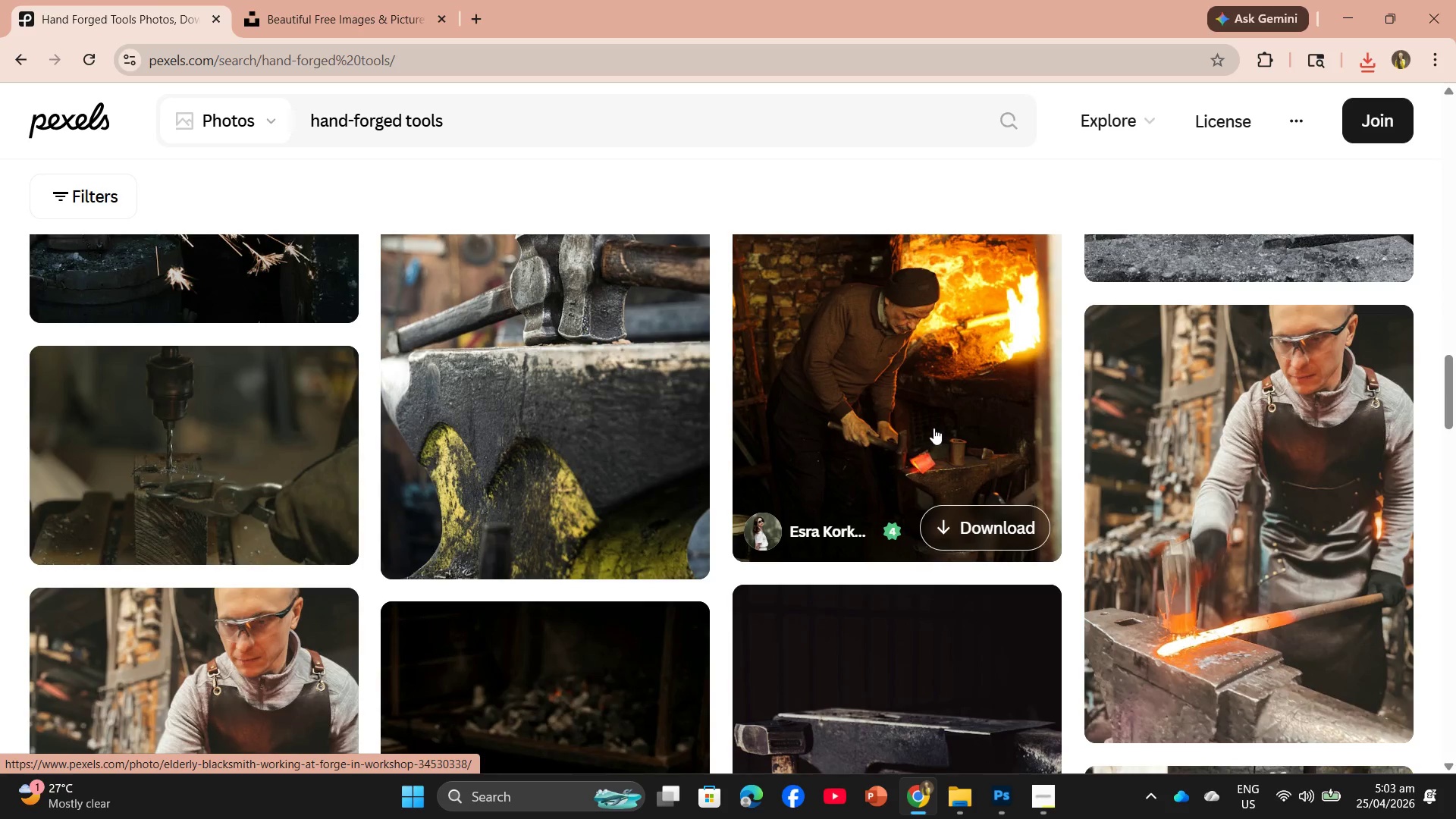 
scroll: coordinate [637, 470], scroll_direction: down, amount: 17.0
 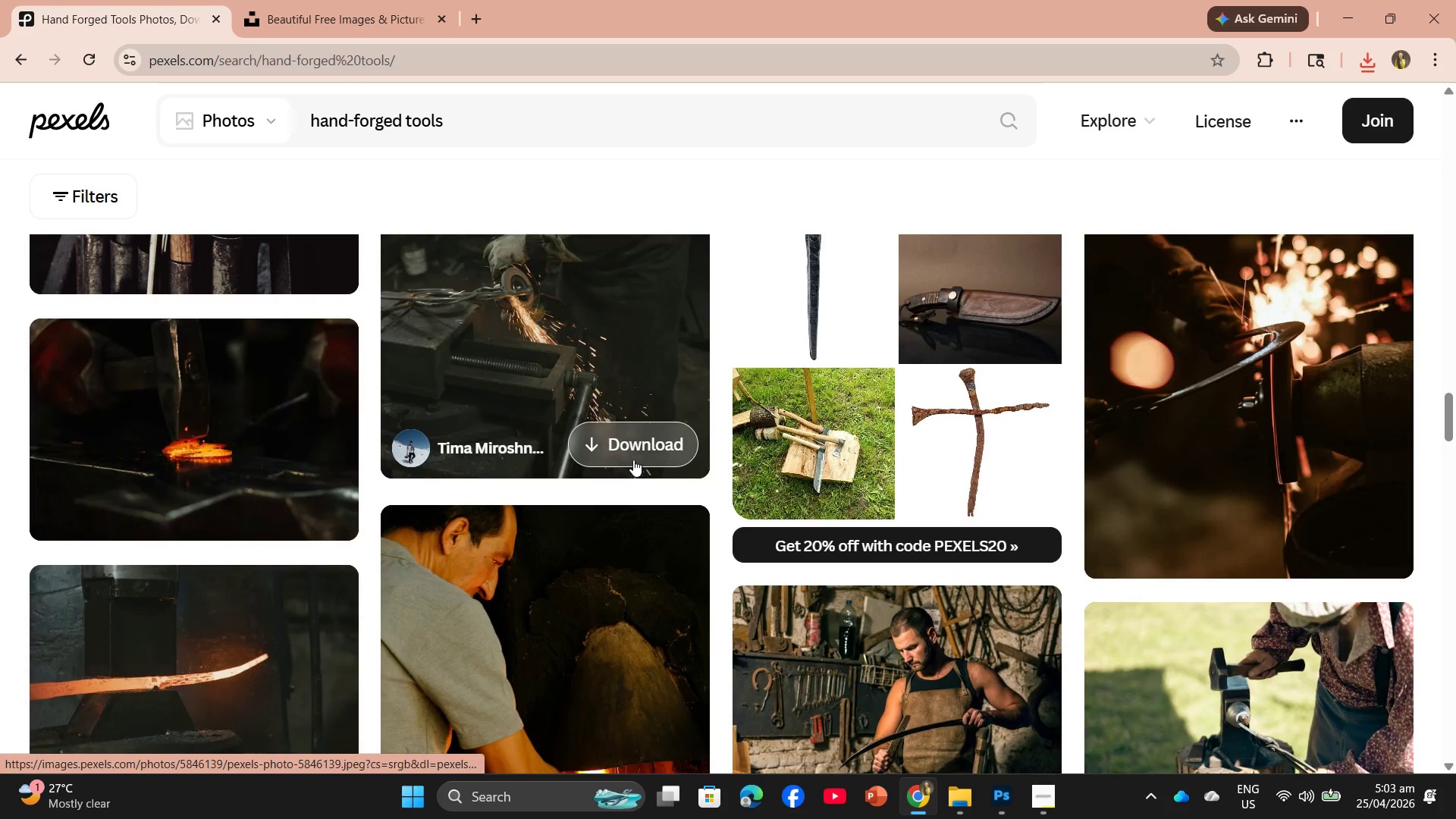 
left_click([632, 457])
 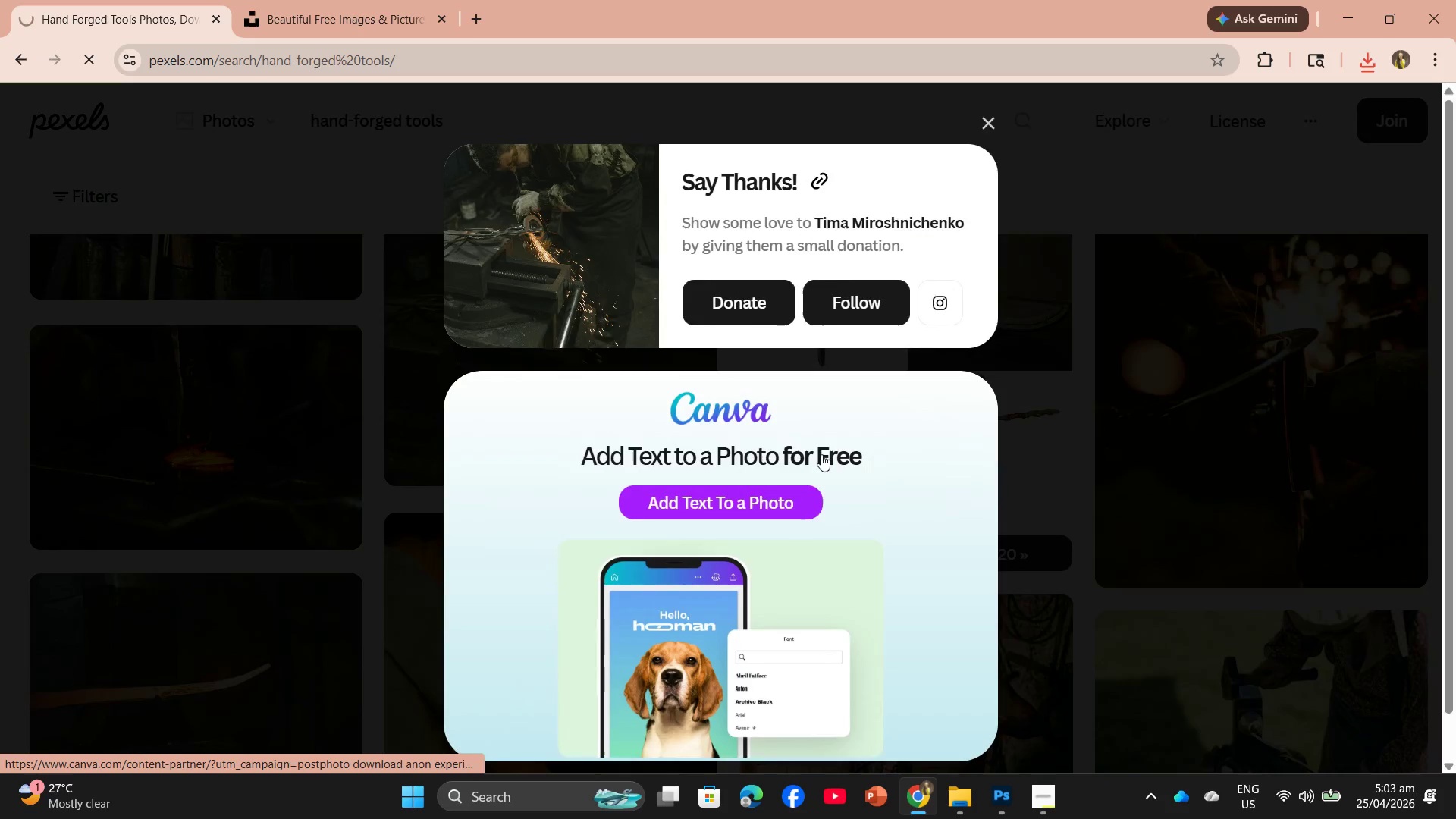 
scroll: coordinate [824, 456], scroll_direction: down, amount: 4.0
 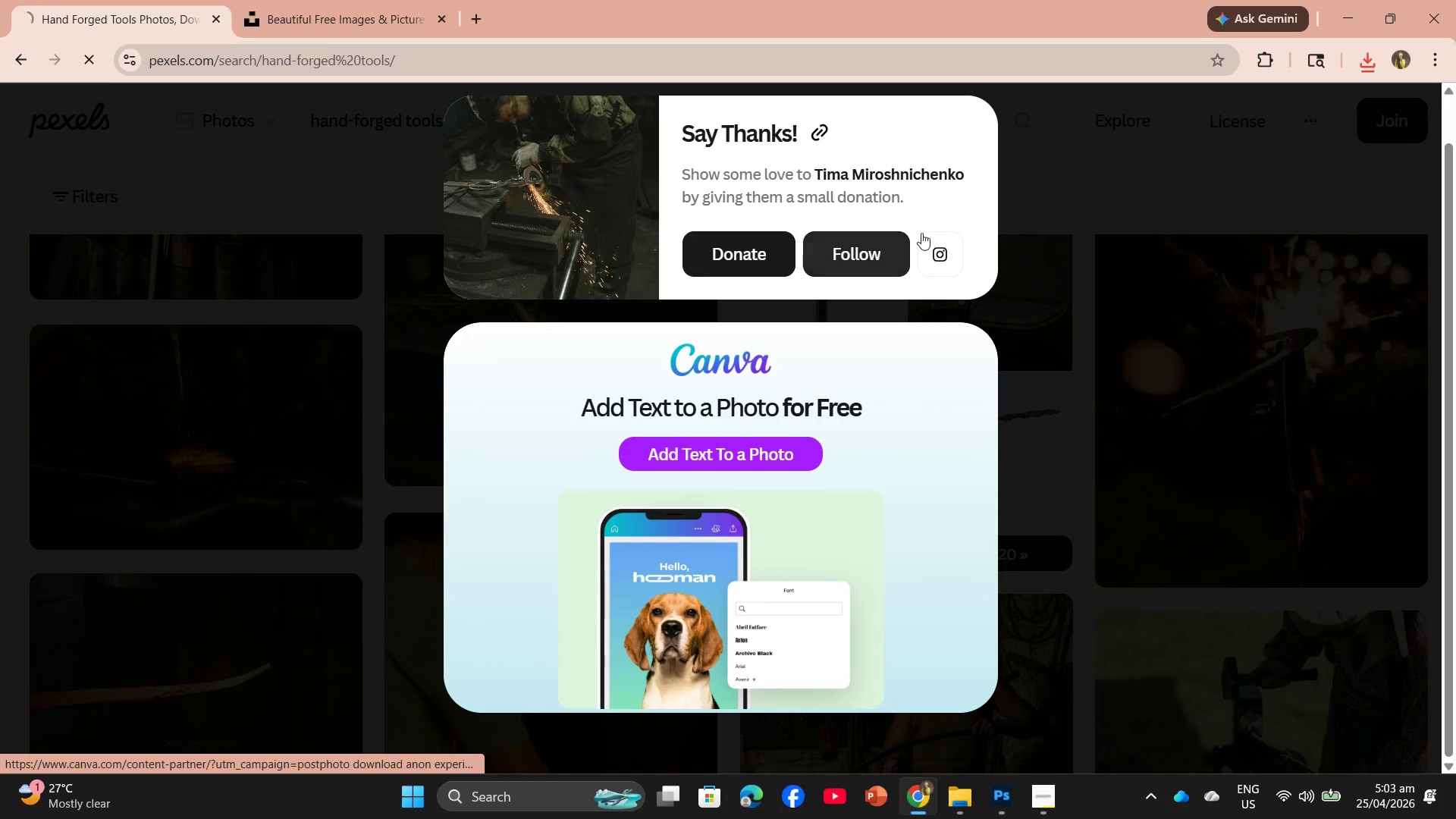 
scroll: coordinate [935, 223], scroll_direction: up, amount: 4.0
 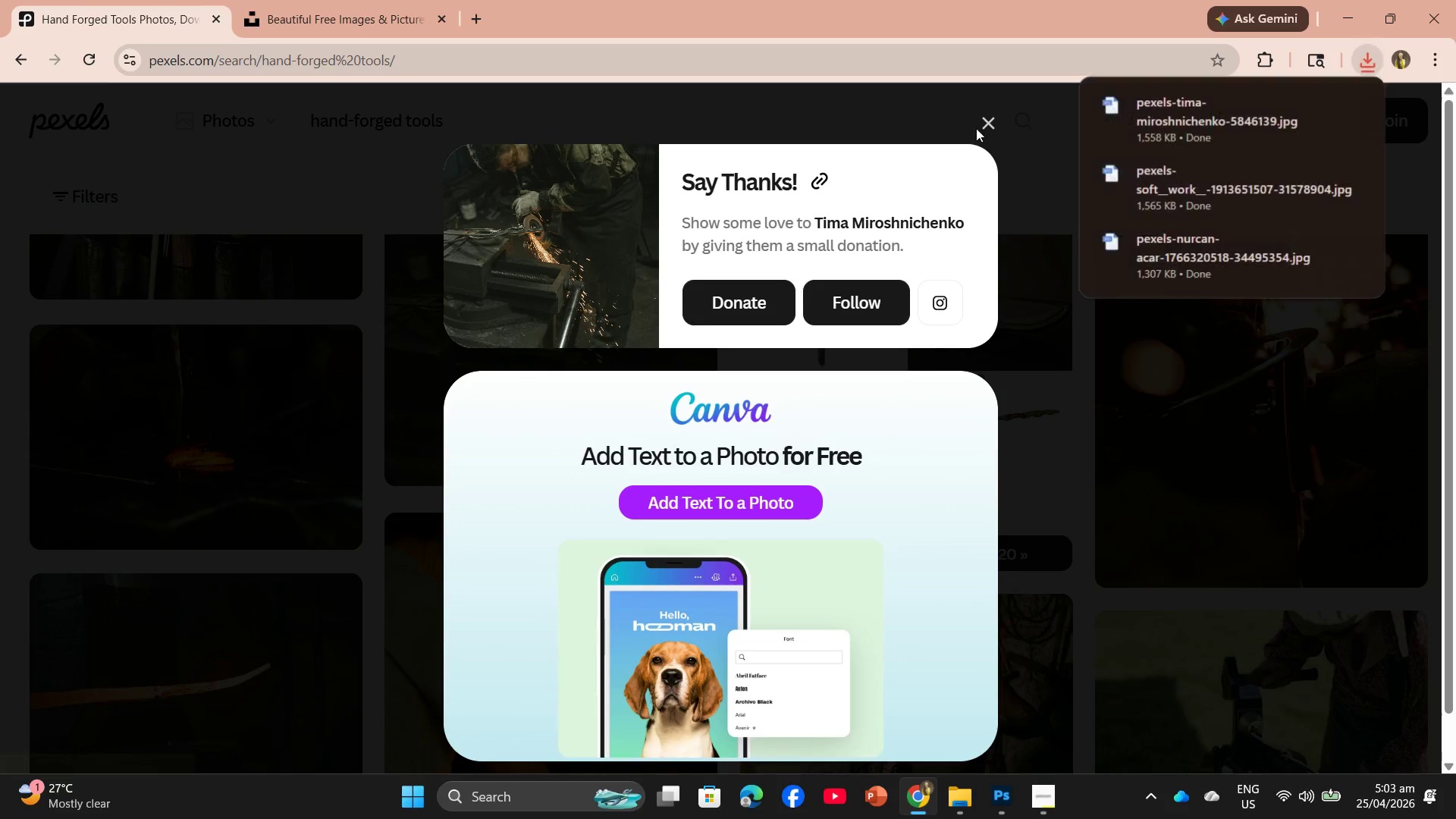 
left_click([984, 127])
 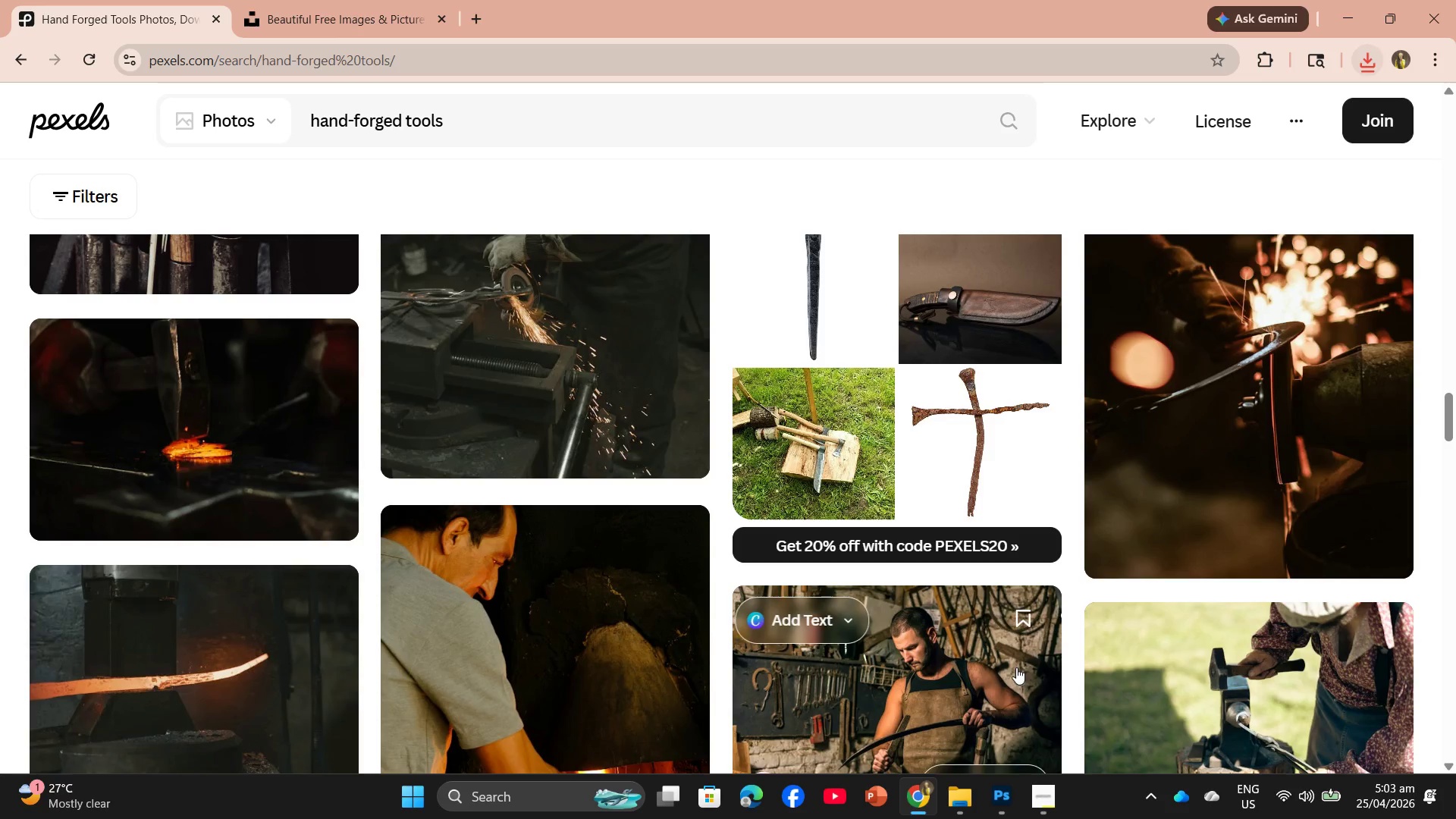 
mouse_move([978, 802])
 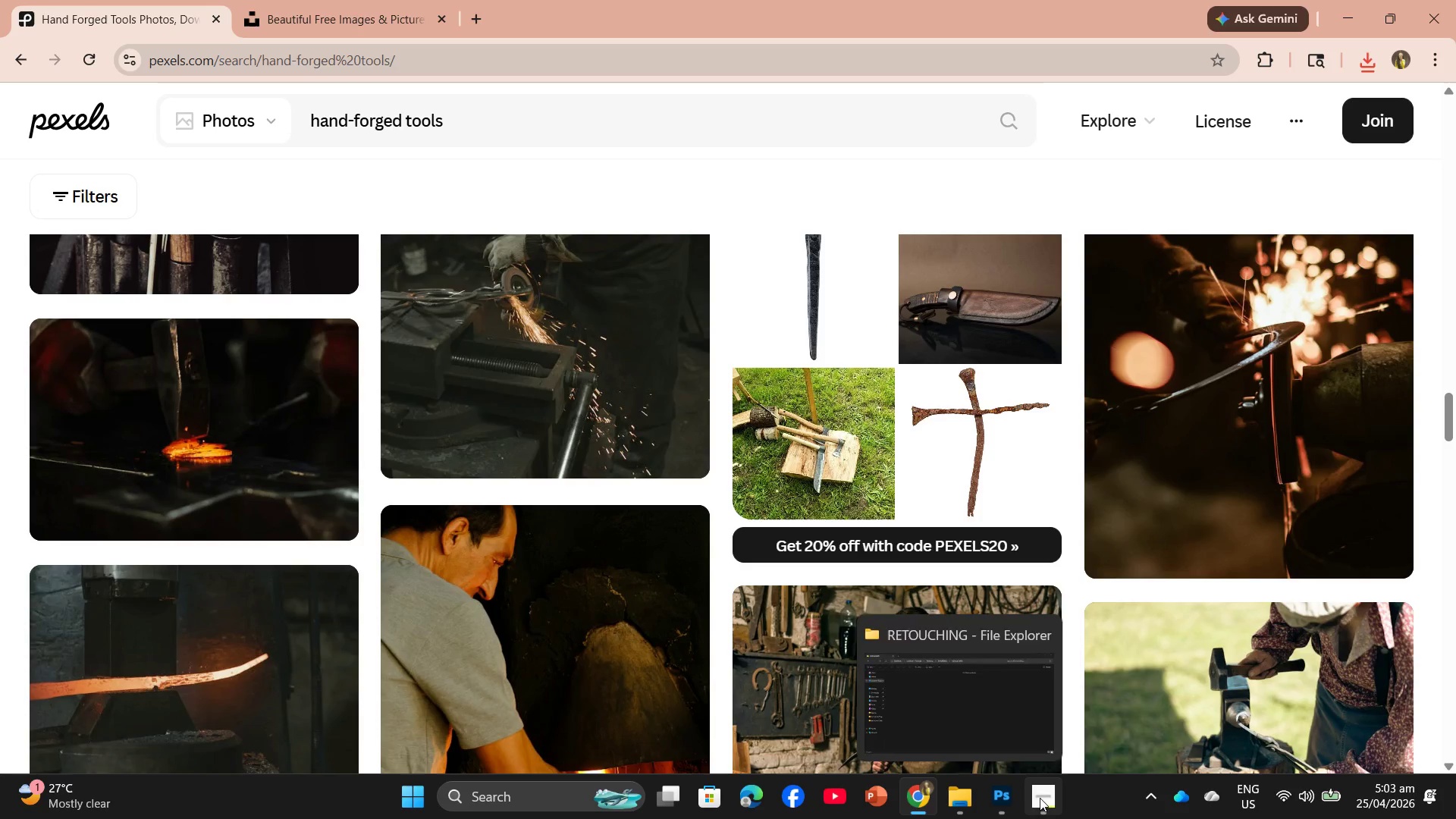 
left_click([1052, 795])